 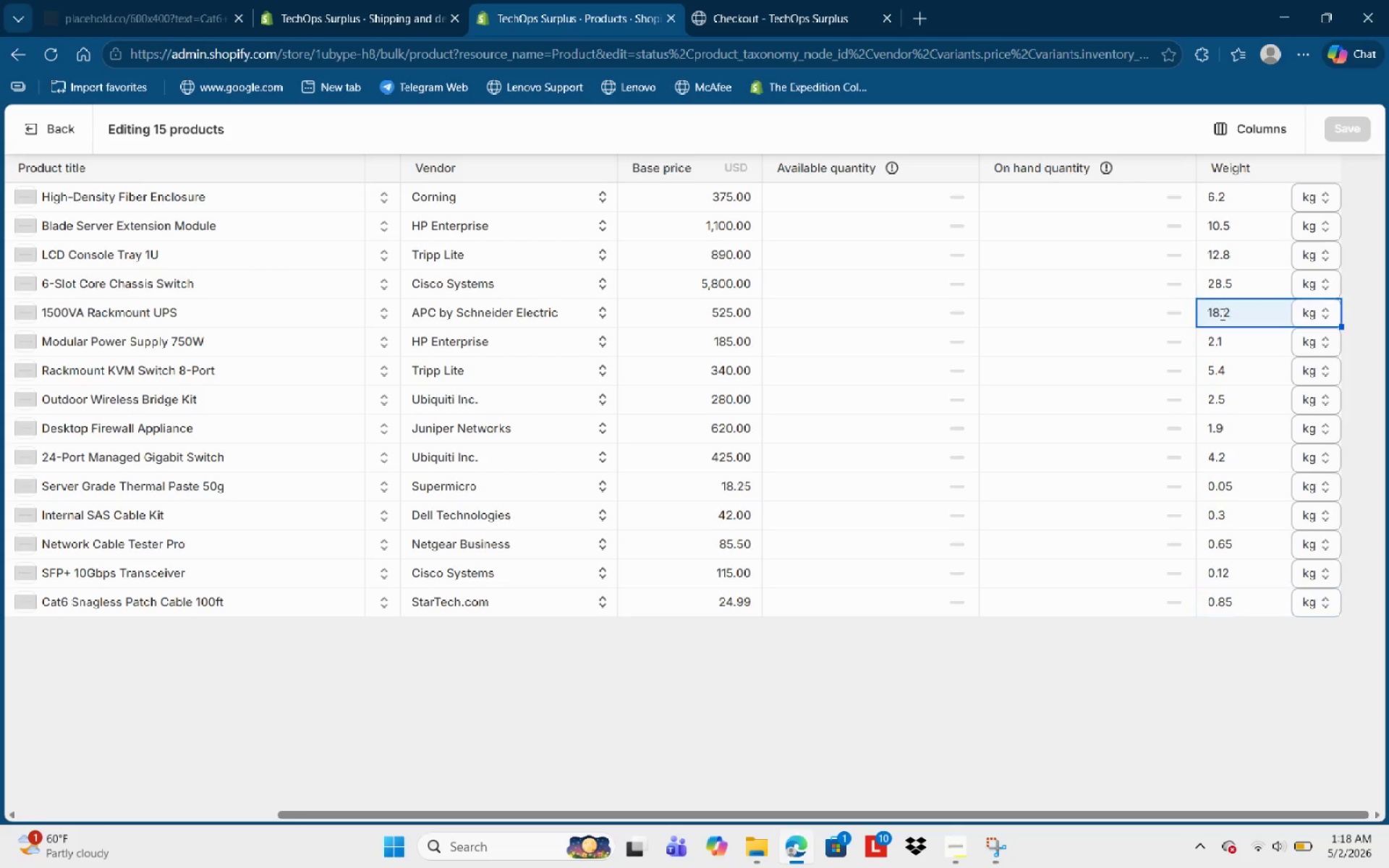 
left_click_drag(start_coordinate=[1233, 312], to_coordinate=[1192, 302])
 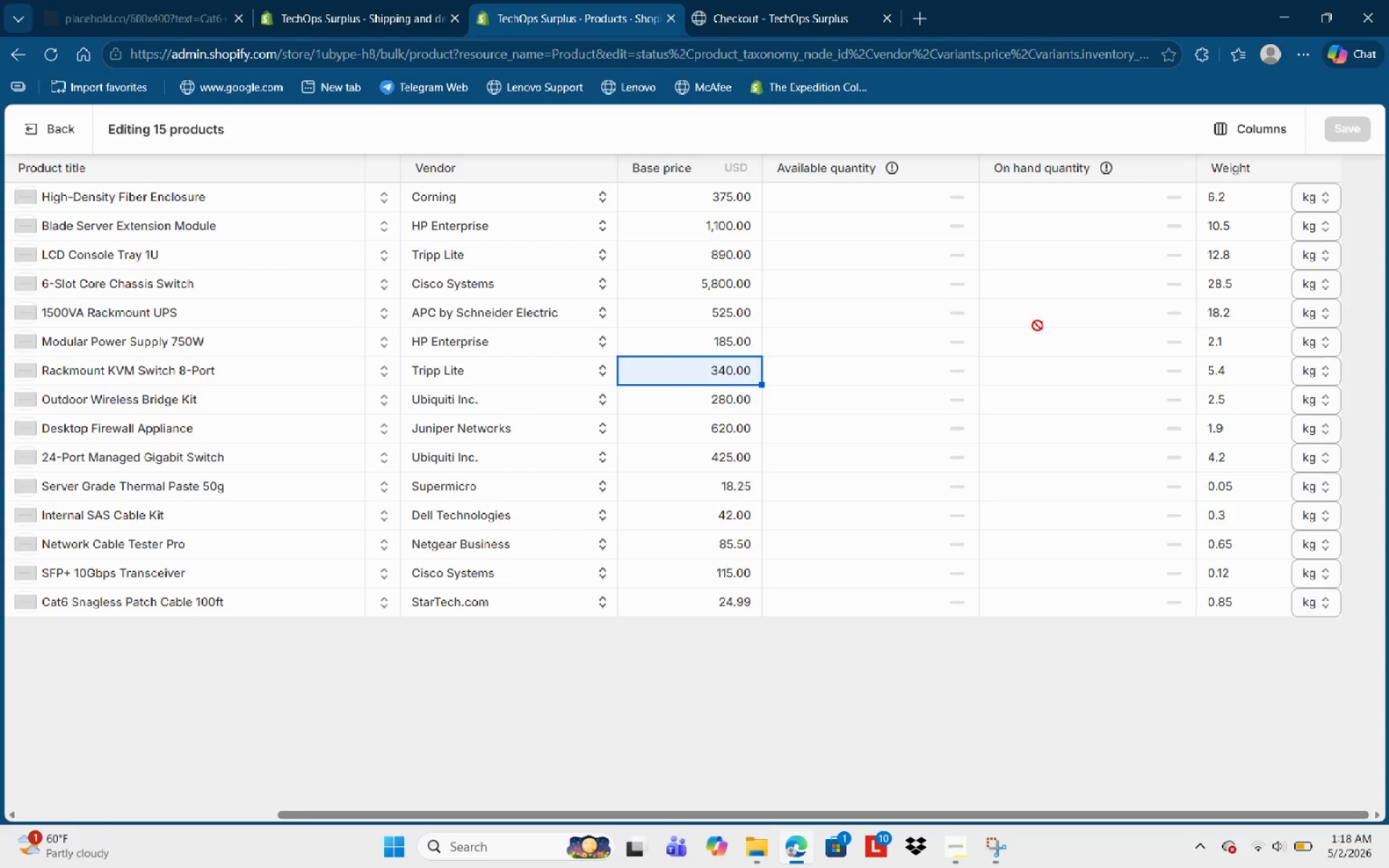 
wait(5.14)
 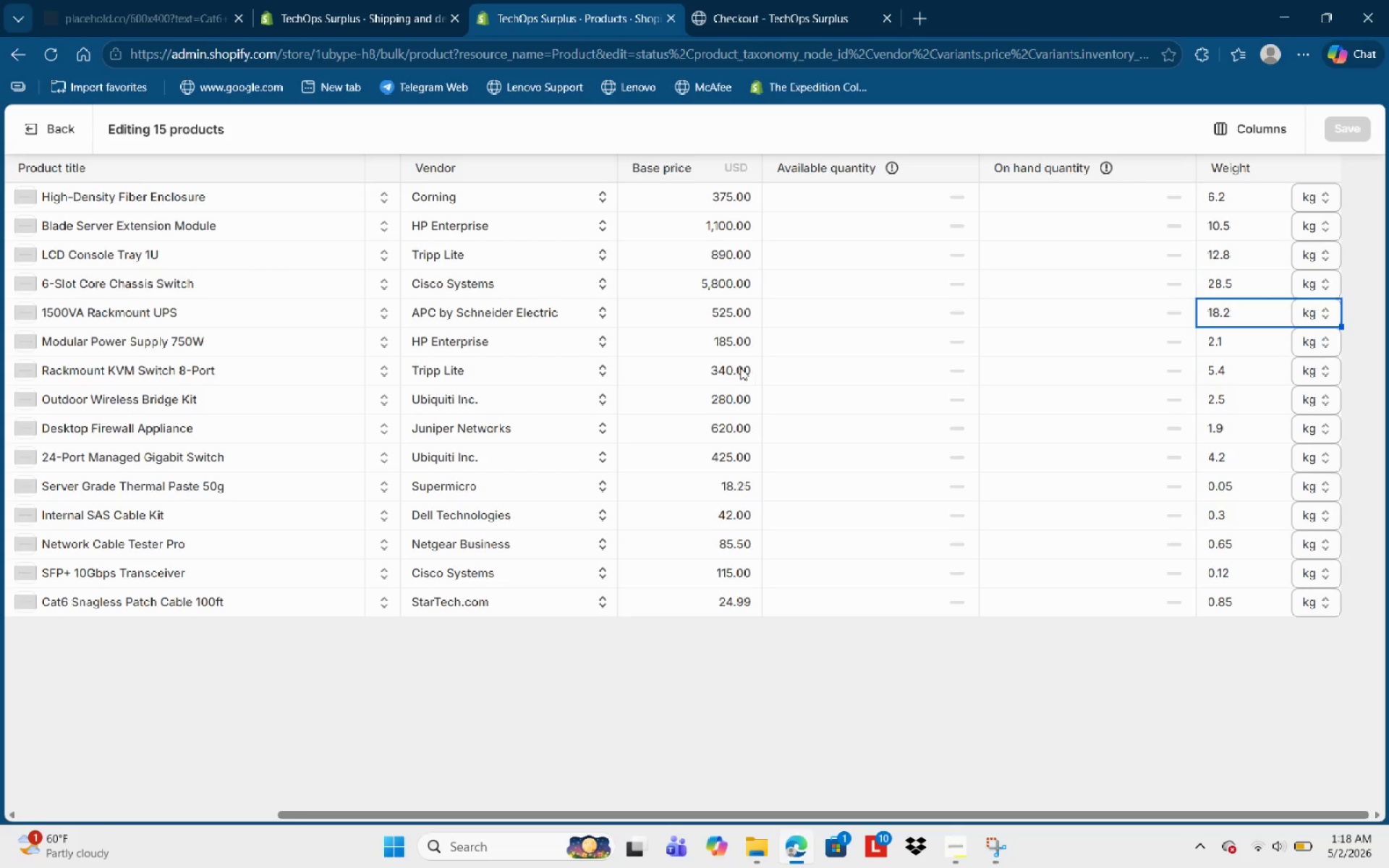 
left_click([737, 257])
 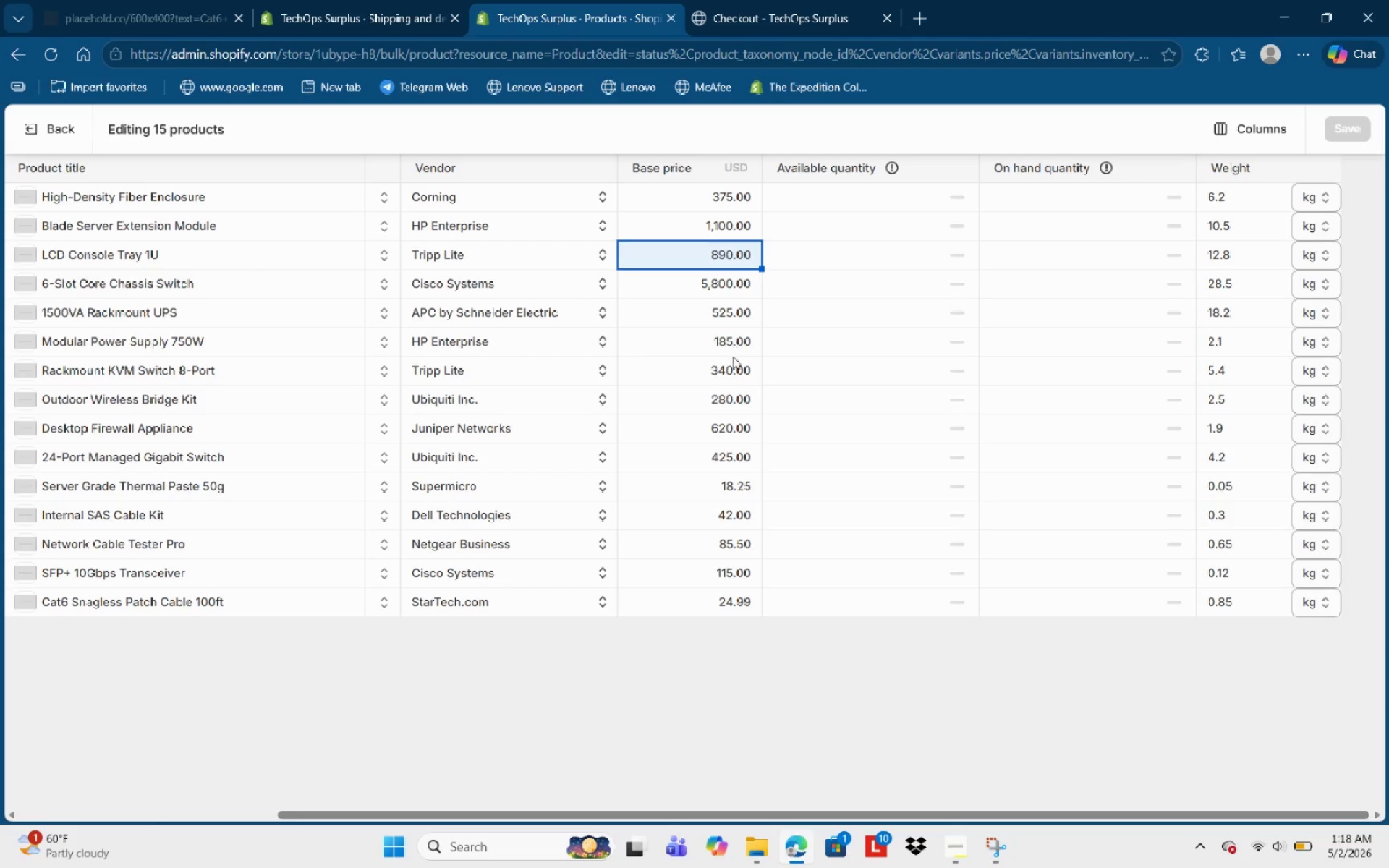 
scroll: coordinate [723, 380], scroll_direction: down, amount: 1.0
 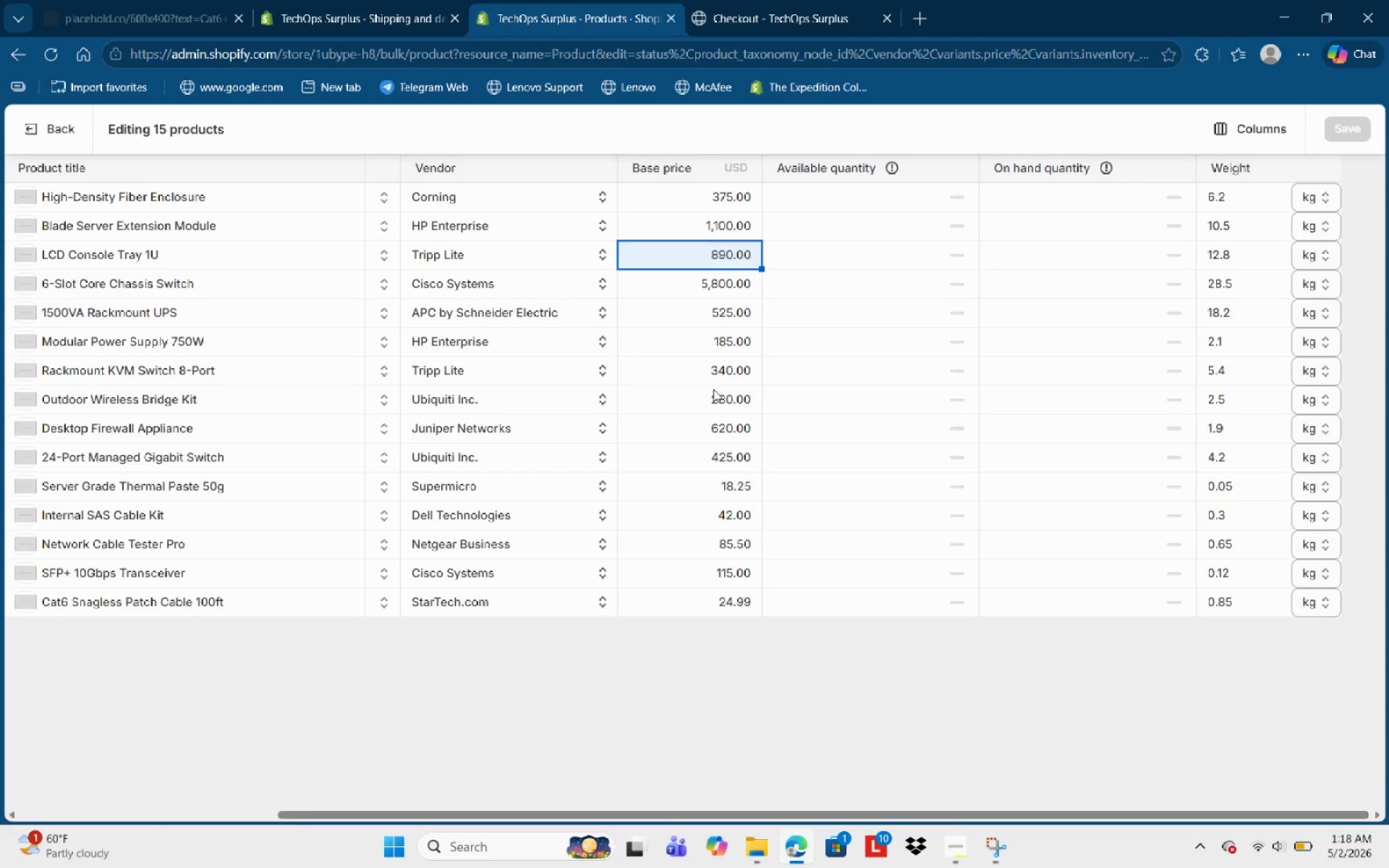 
left_click([713, 389])
 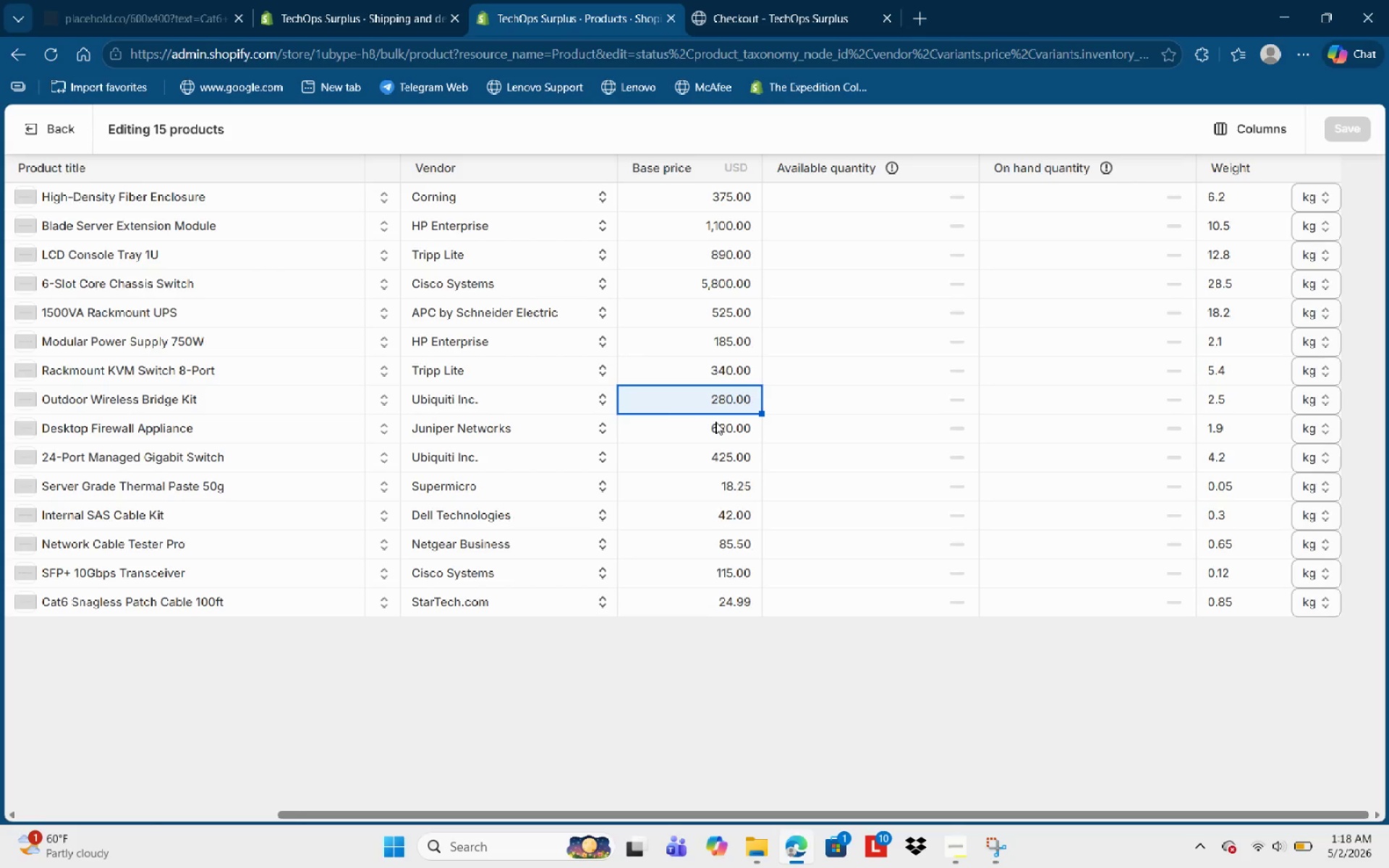 
wait(9.41)
 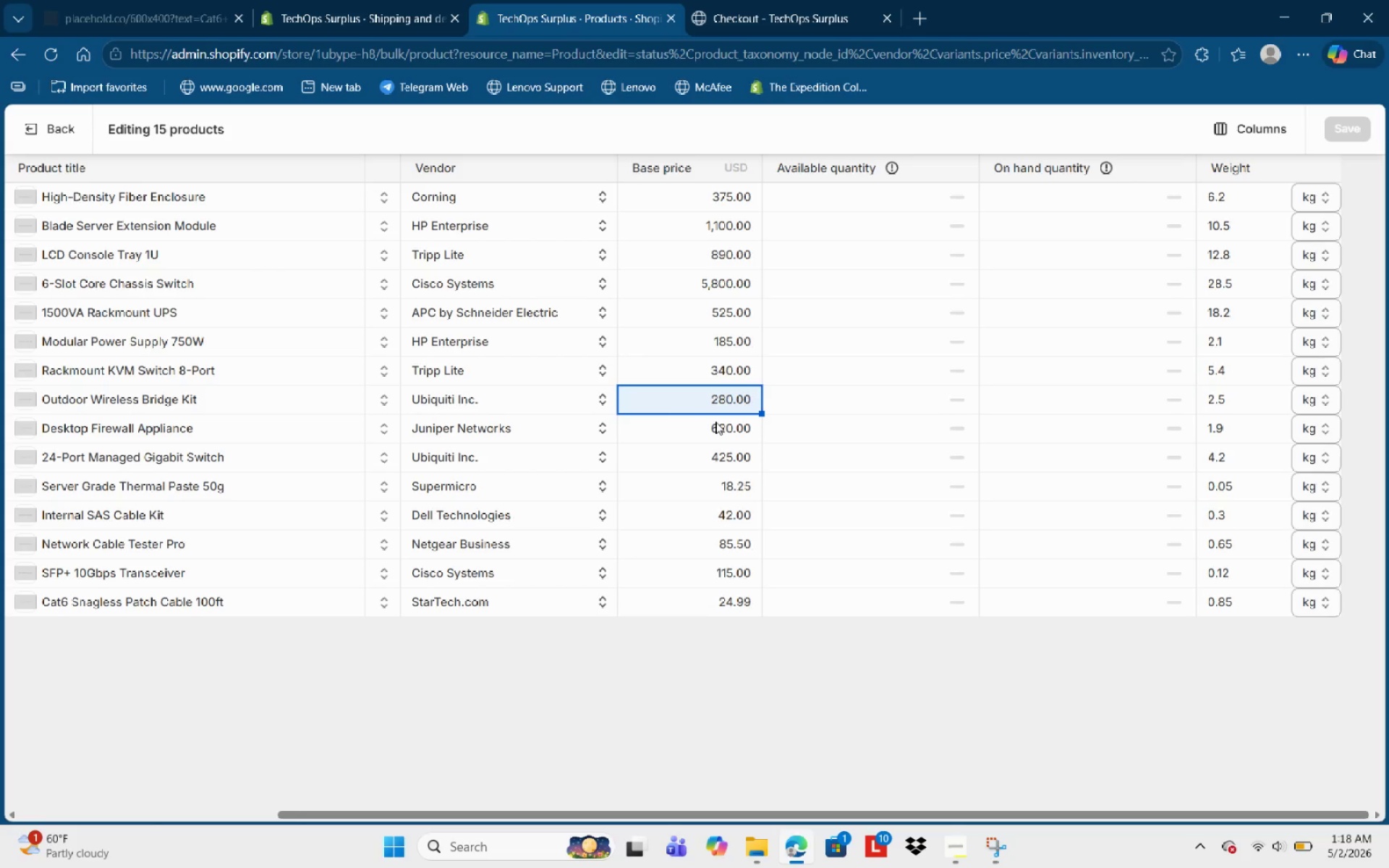 
scroll: coordinate [1178, 315], scroll_direction: up, amount: 2.0
 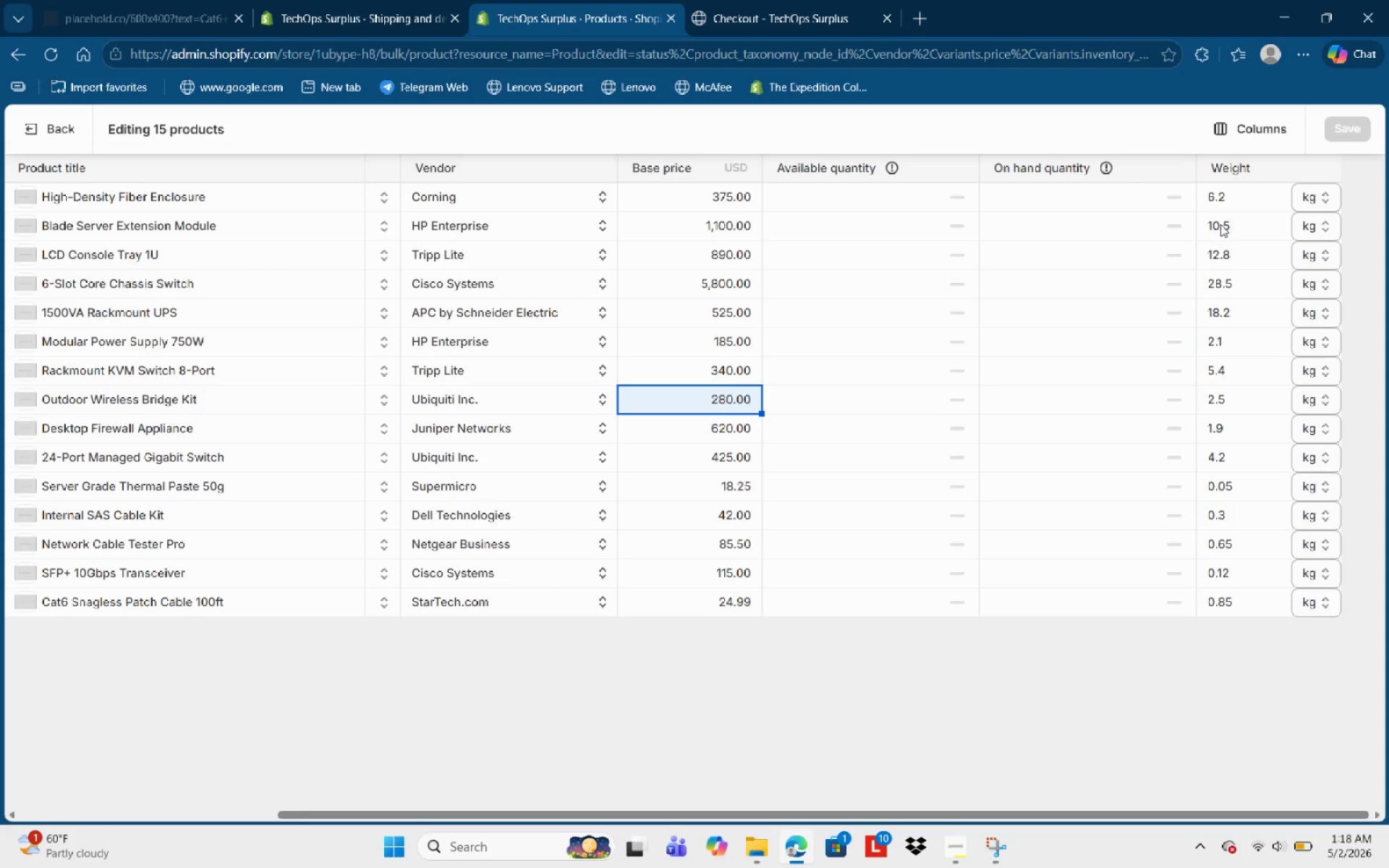 
left_click([1228, 218])
 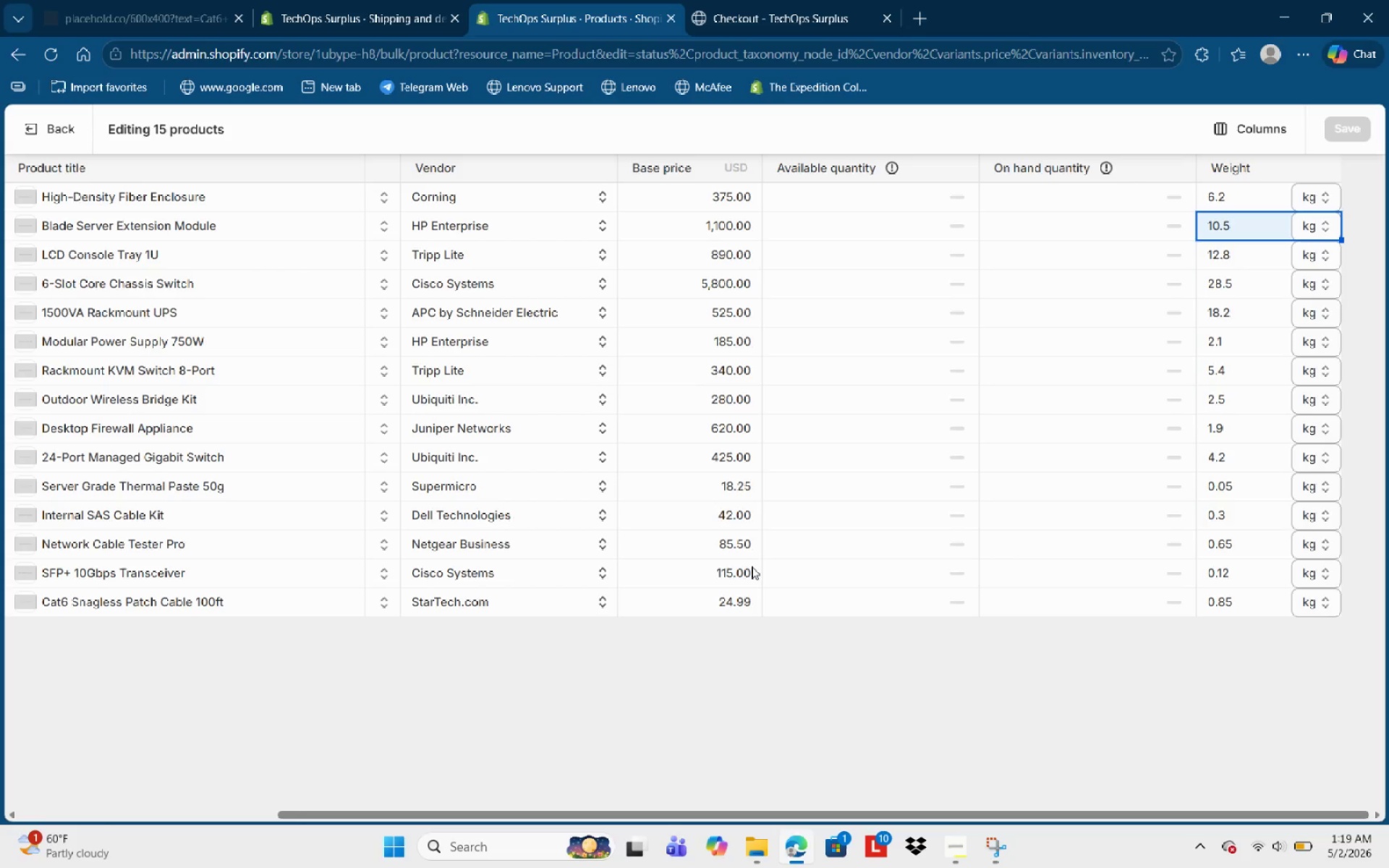 
left_click([718, 454])
 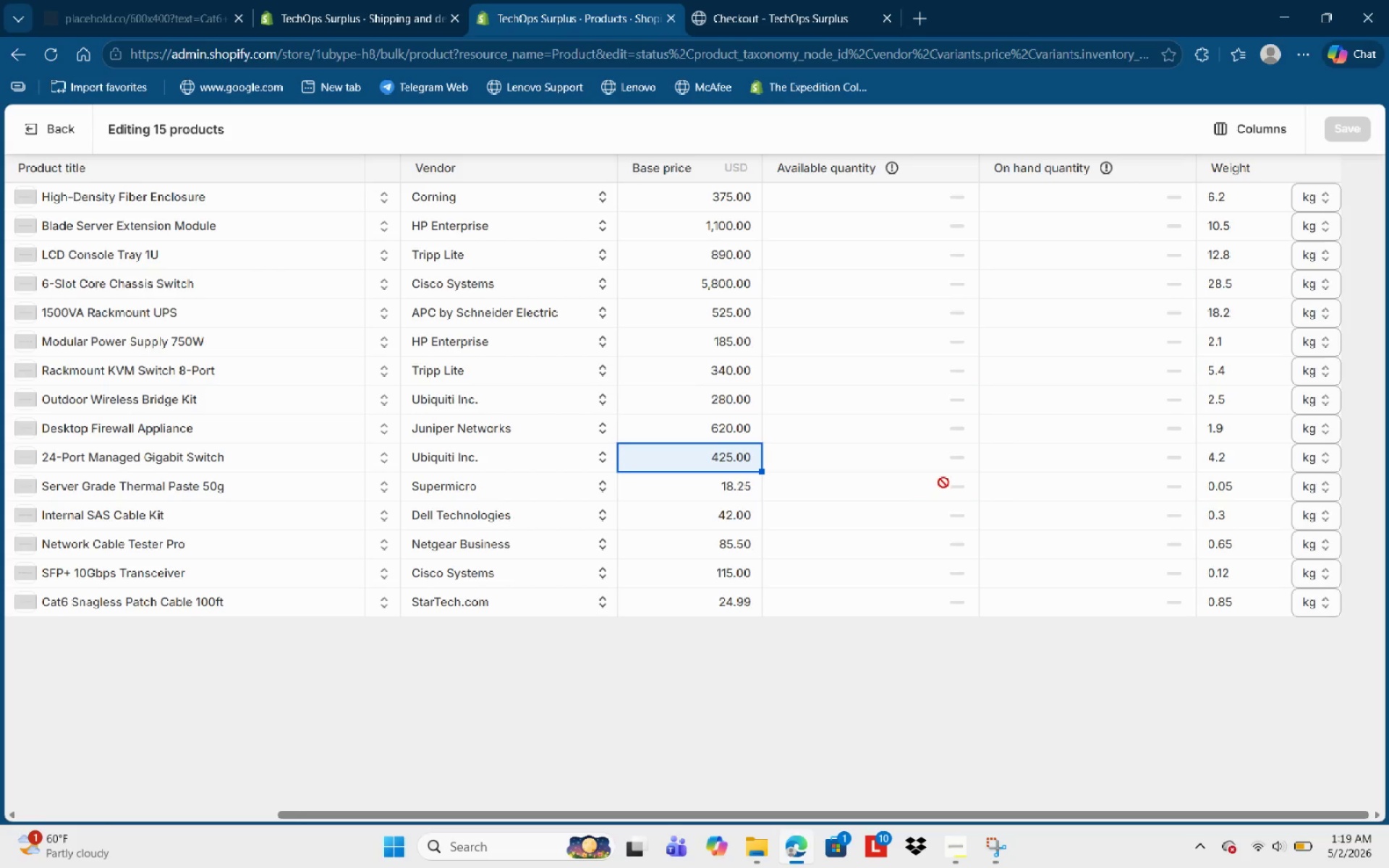 
left_click([1215, 490])
 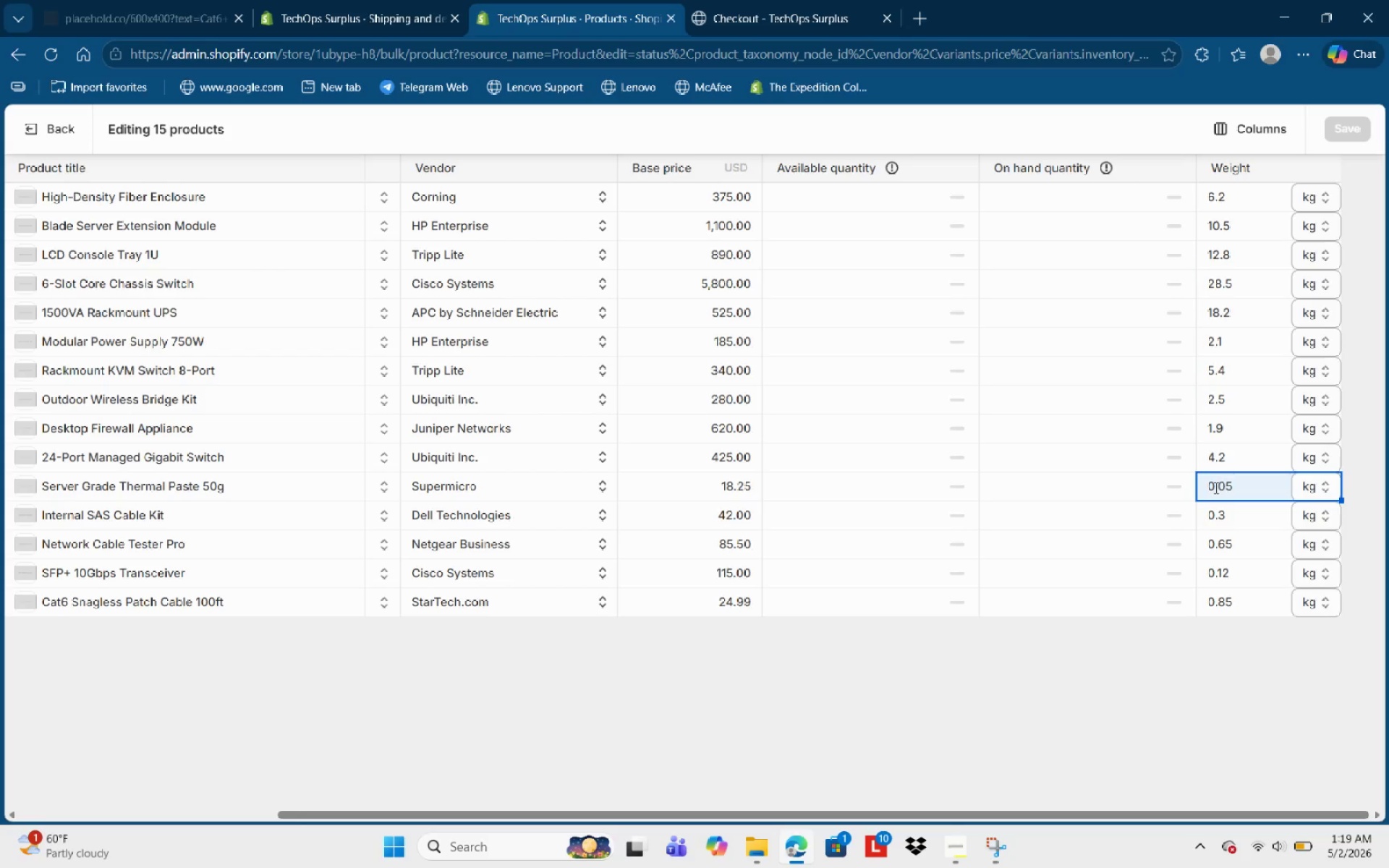 
key(ArrowRight)
 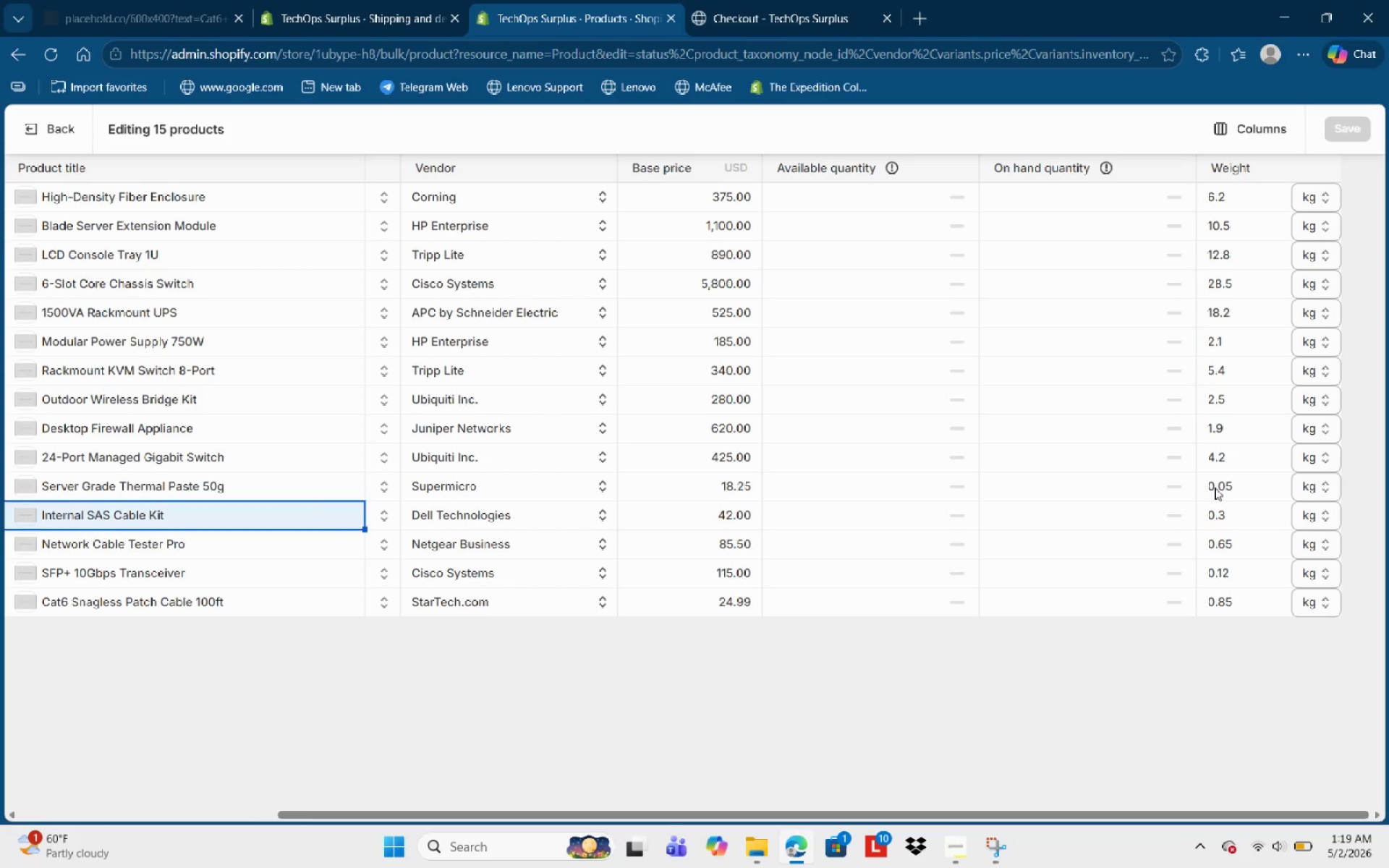 
key(ArrowRight)
 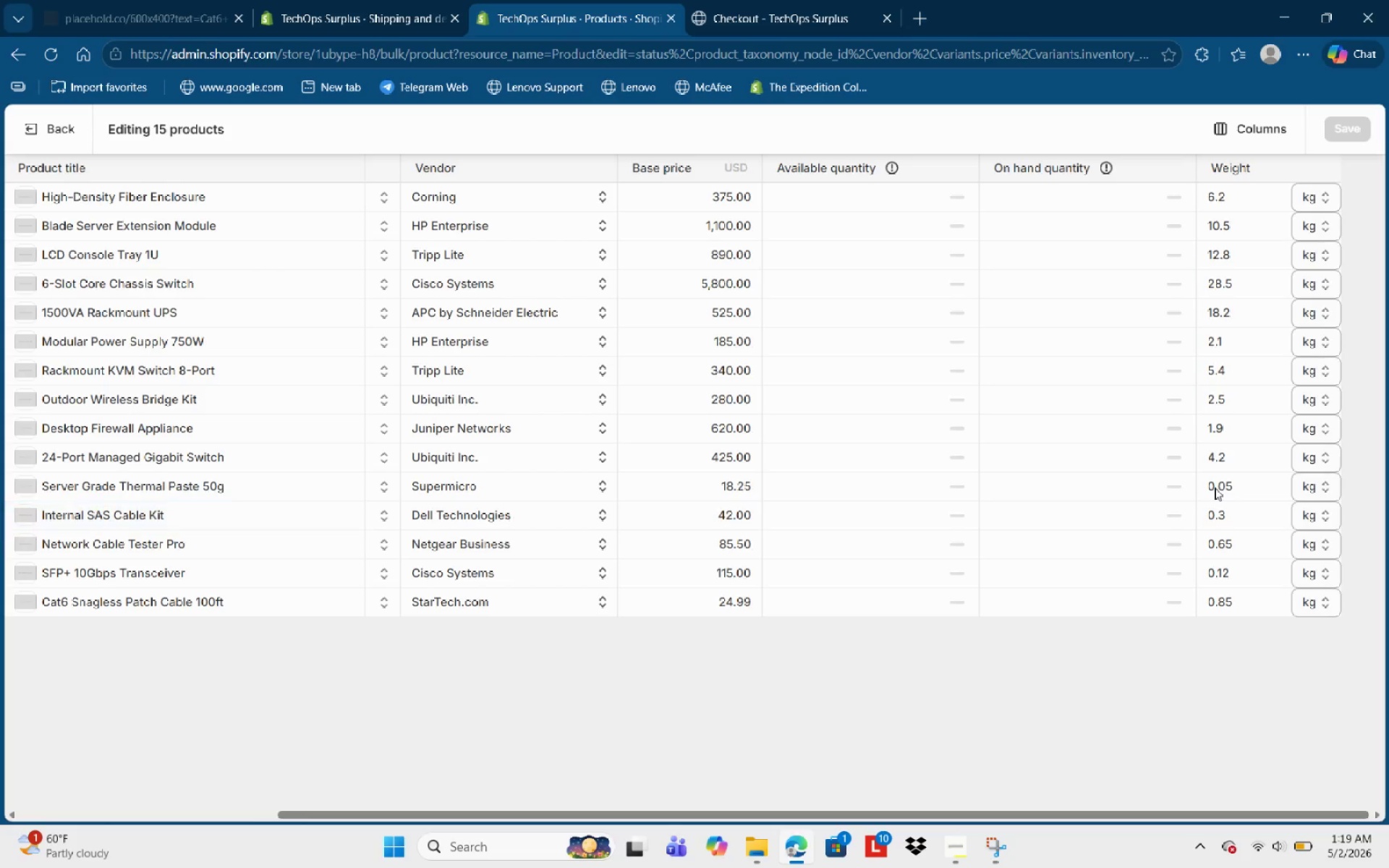 
key(ArrowRight)
 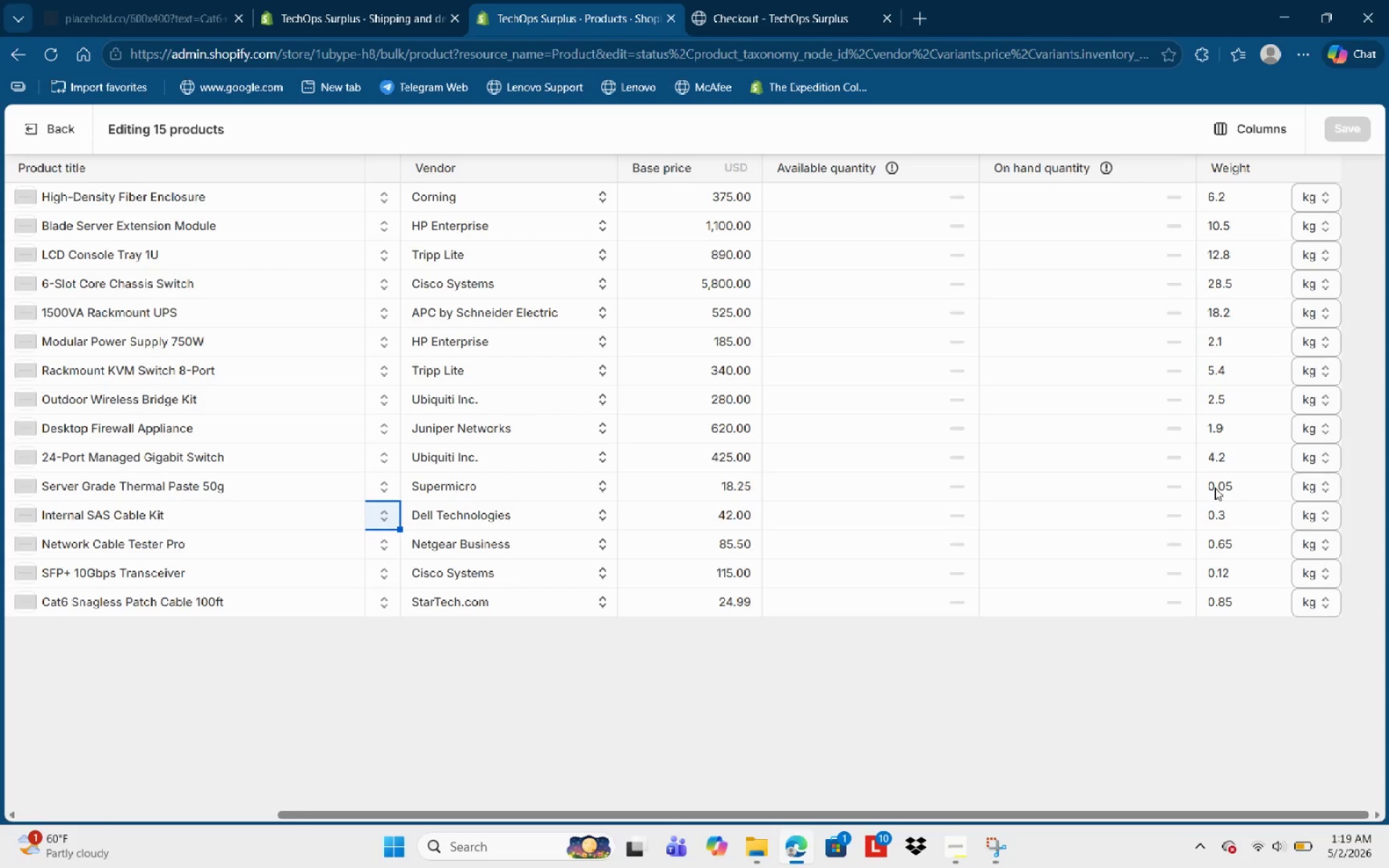 
key(ArrowLeft)
 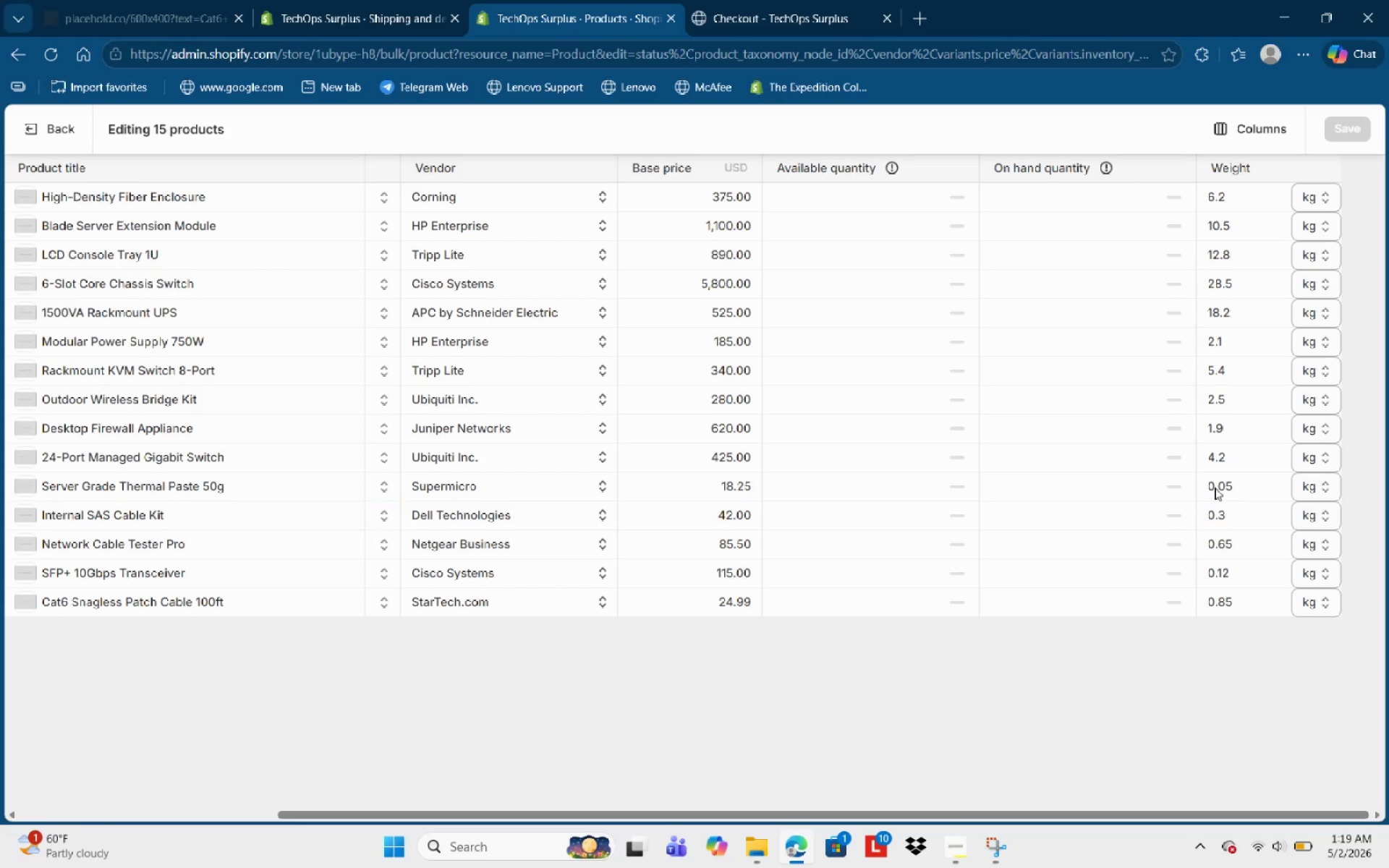 
key(ArrowLeft)
 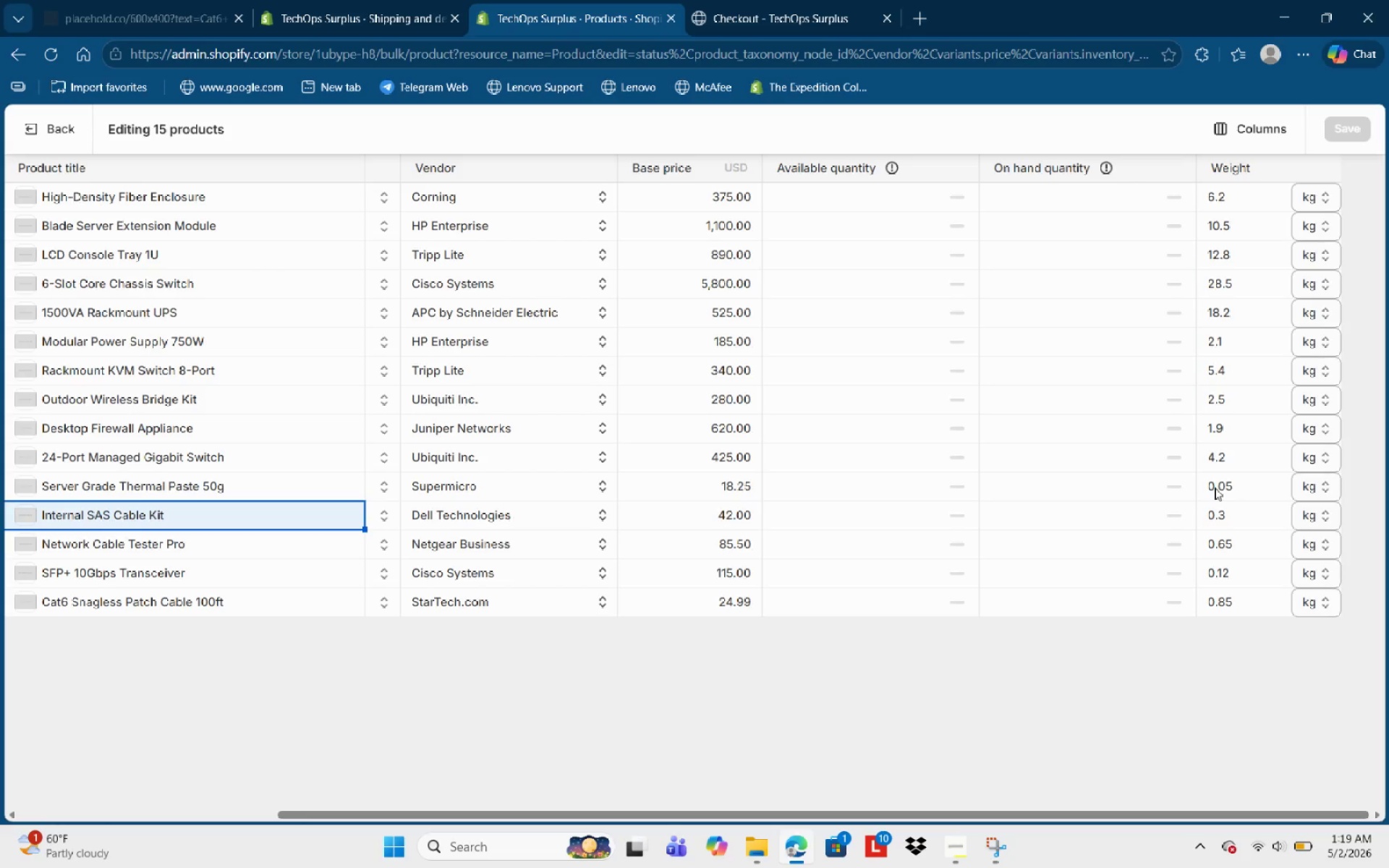 
key(ArrowUp)
 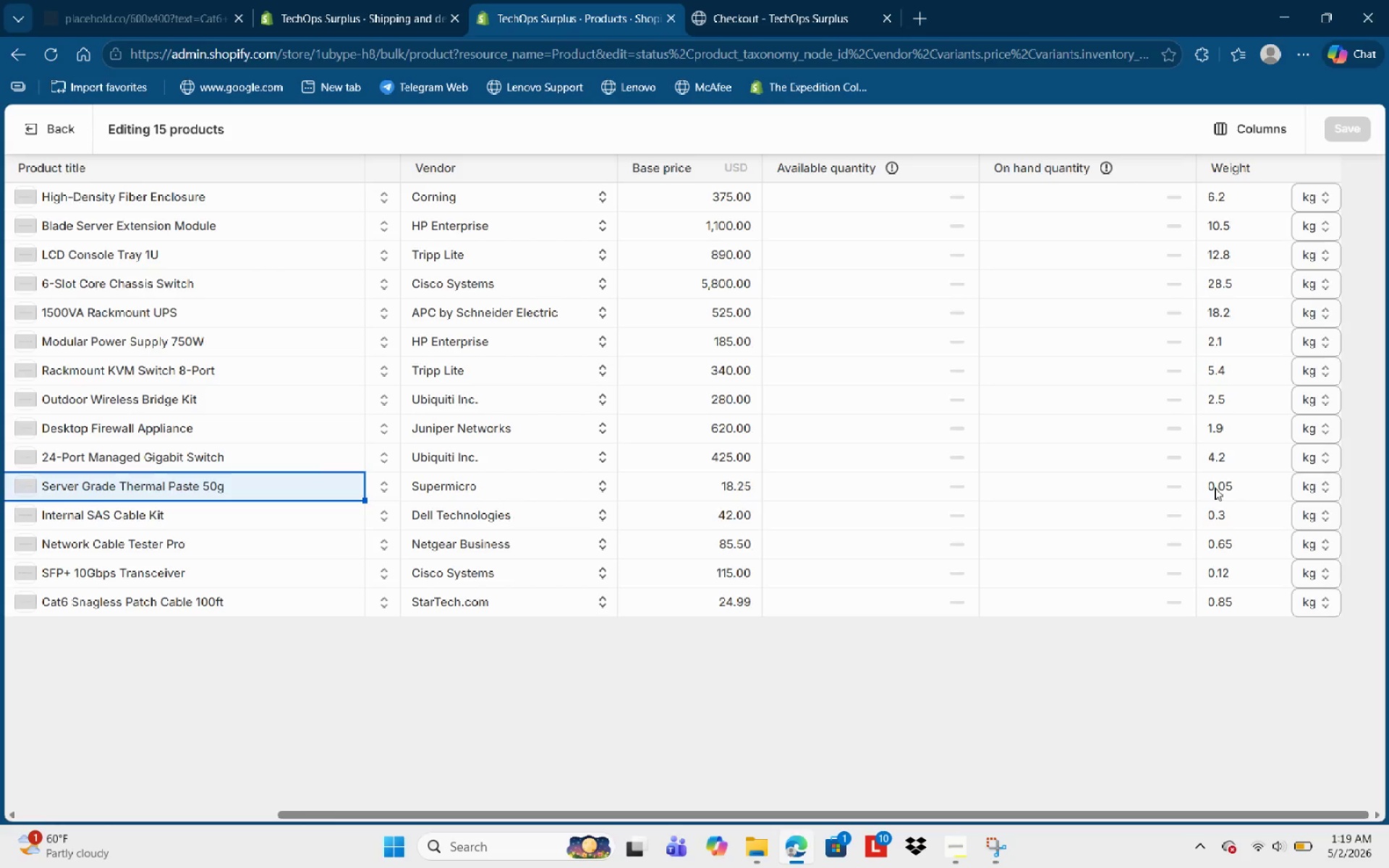 
key(ArrowRight)
 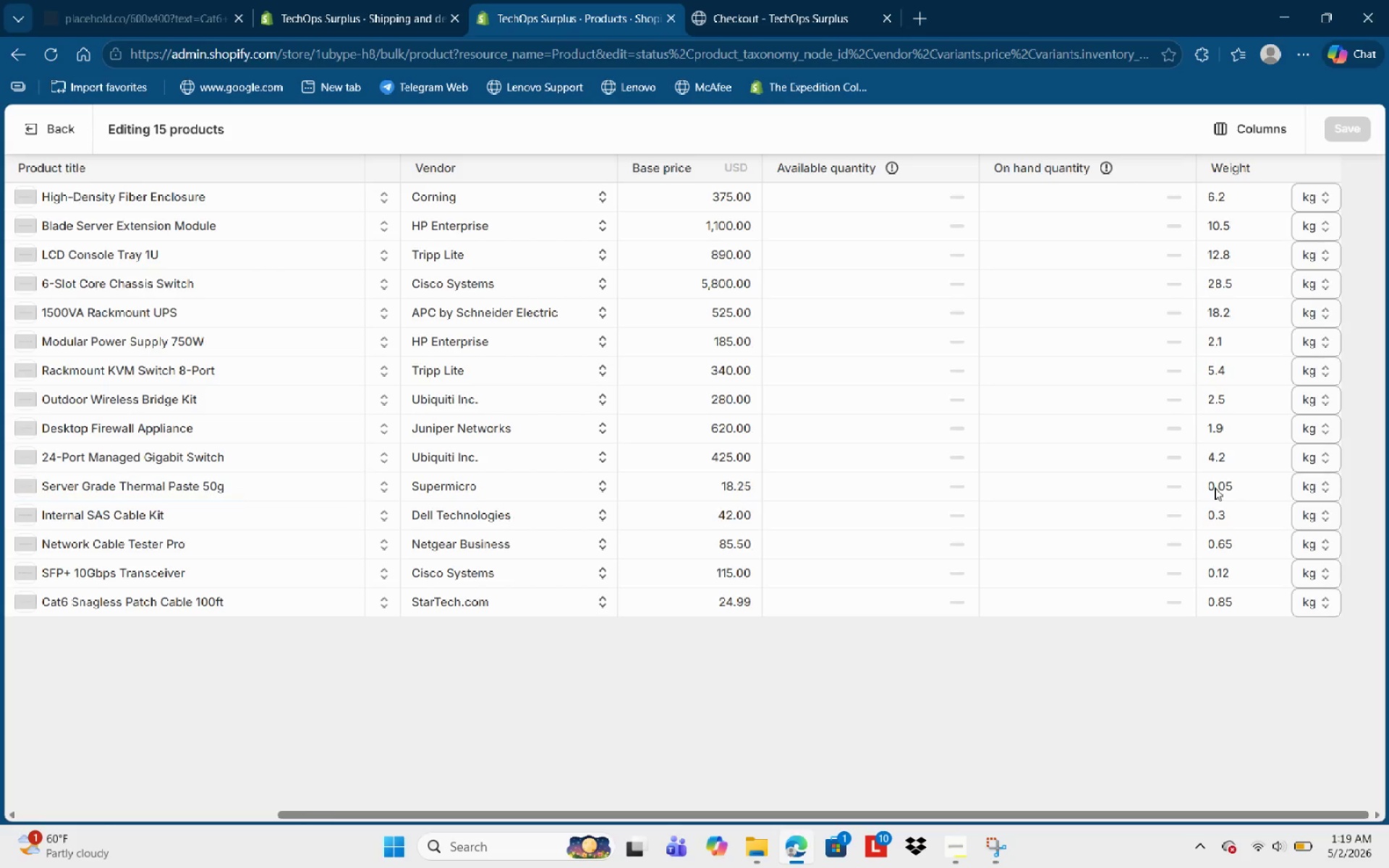 
key(ArrowRight)
 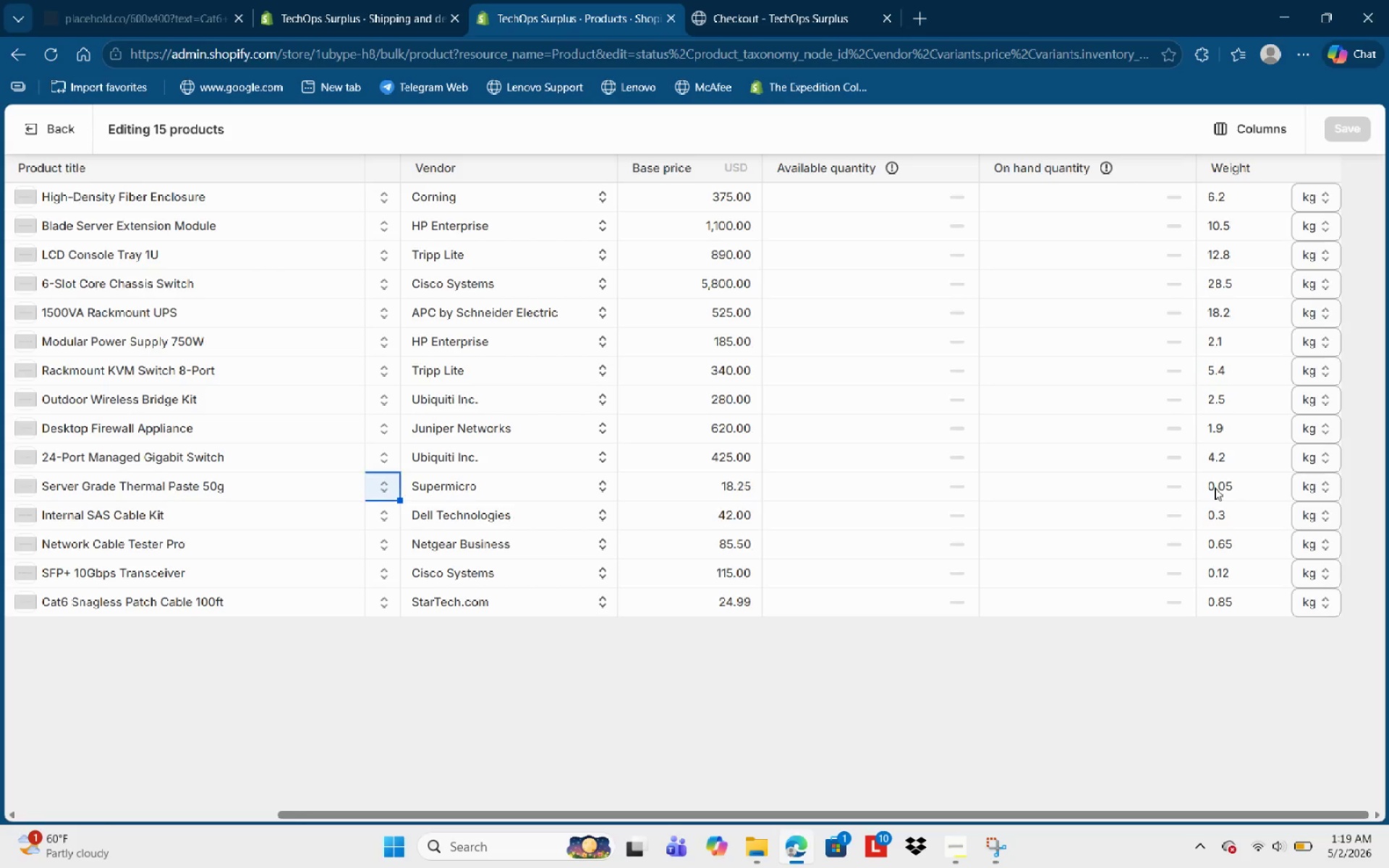 
key(ArrowRight)
 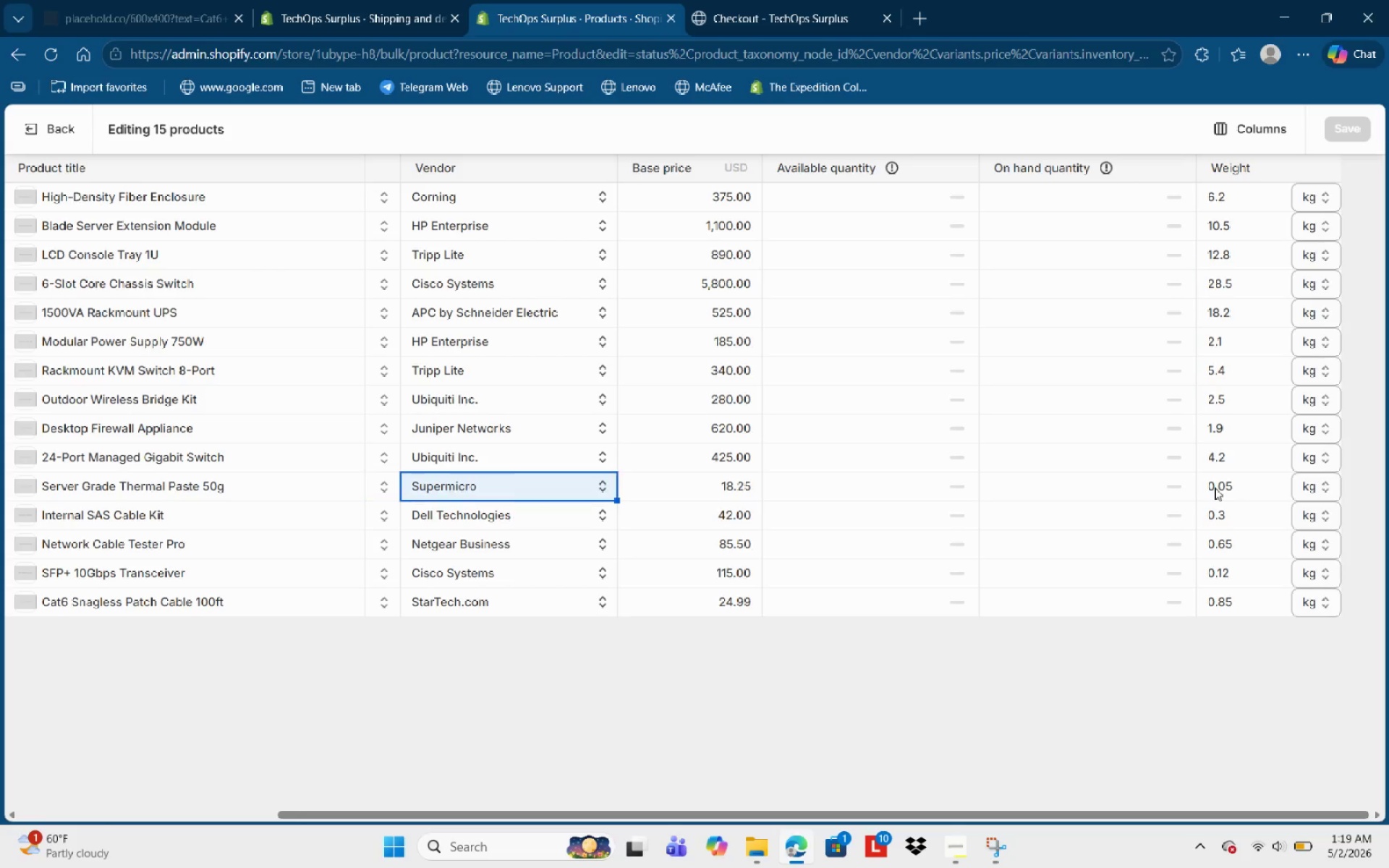 
key(ArrowRight)
 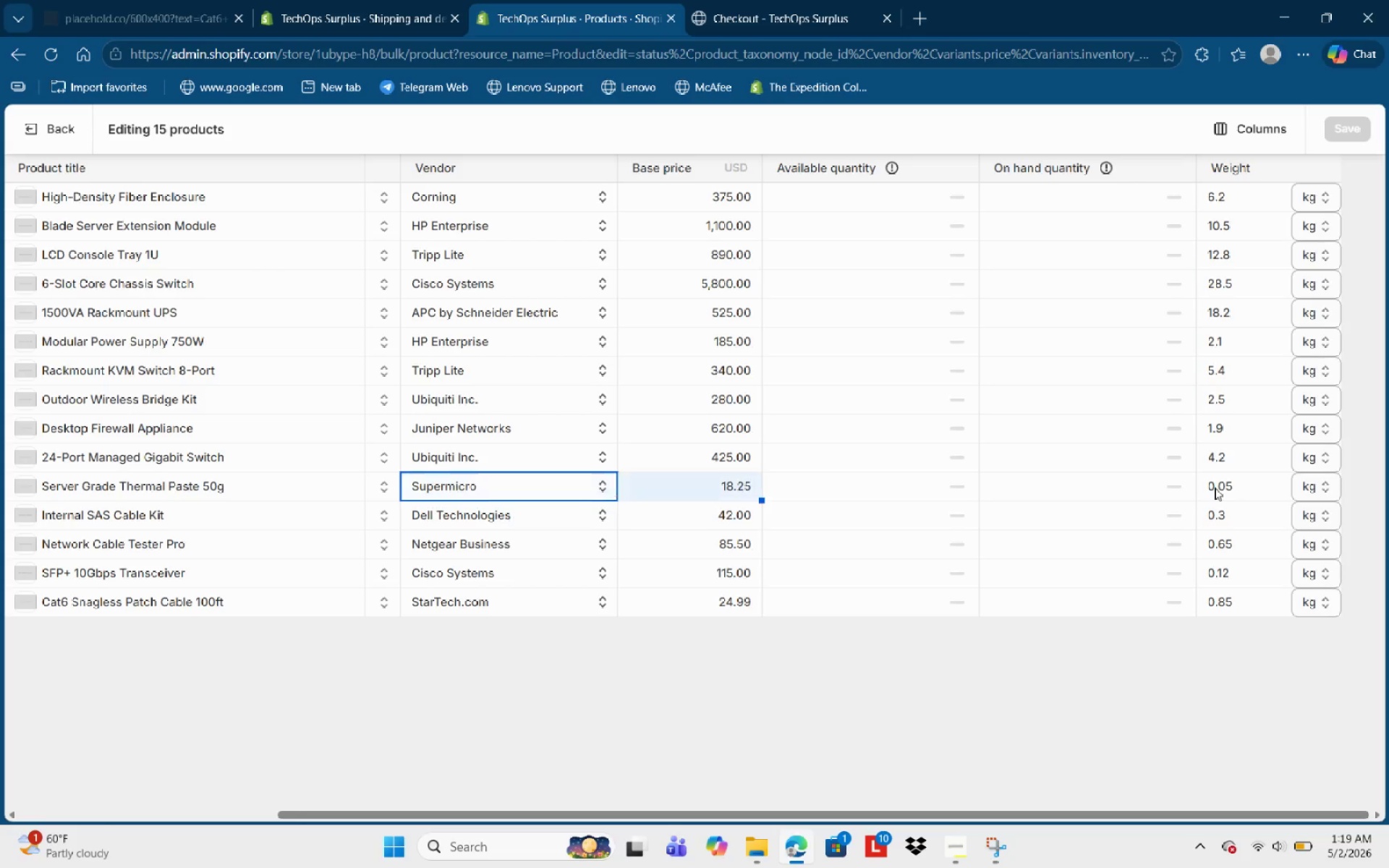 
key(ArrowRight)
 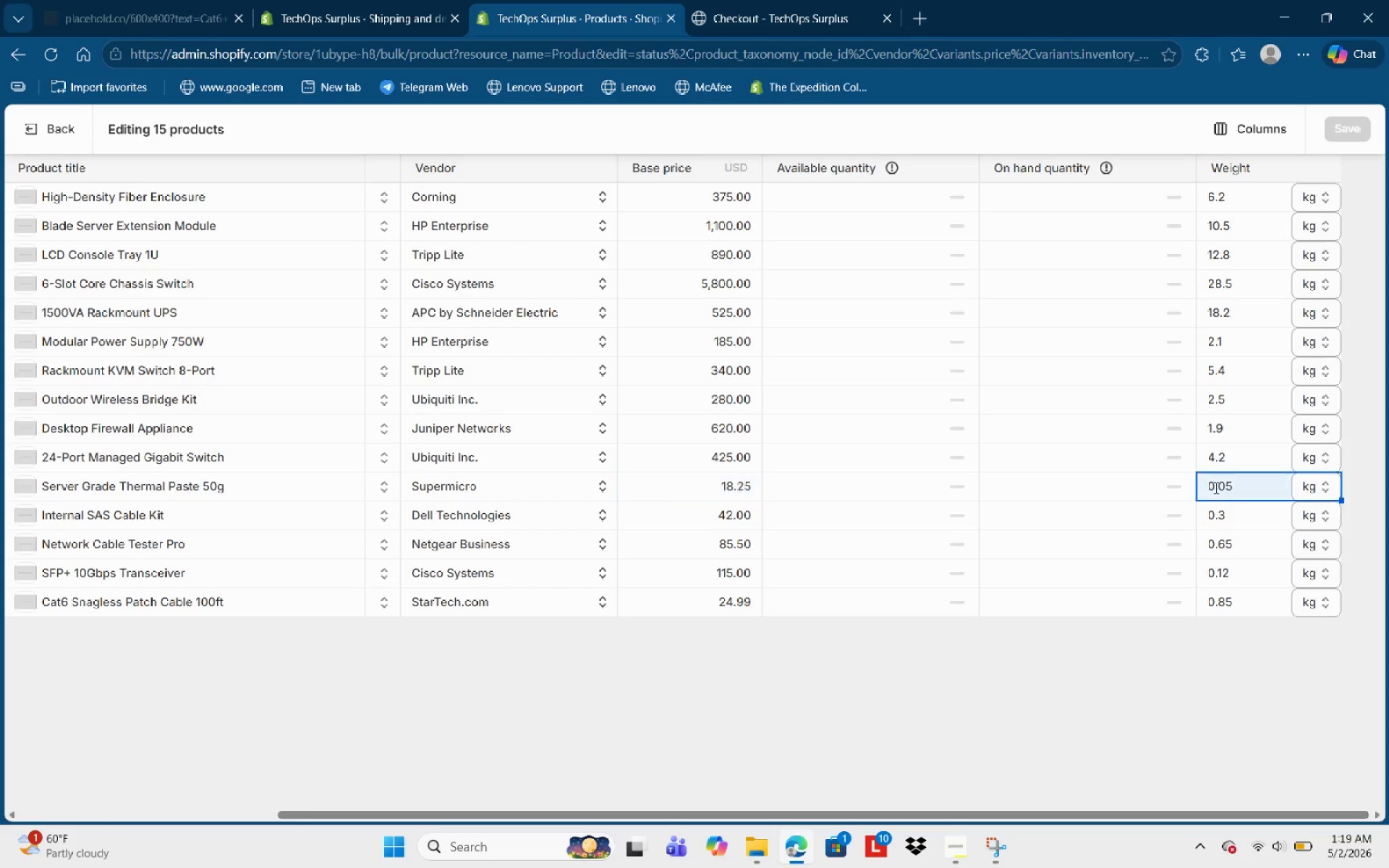 
key(ArrowRight)
 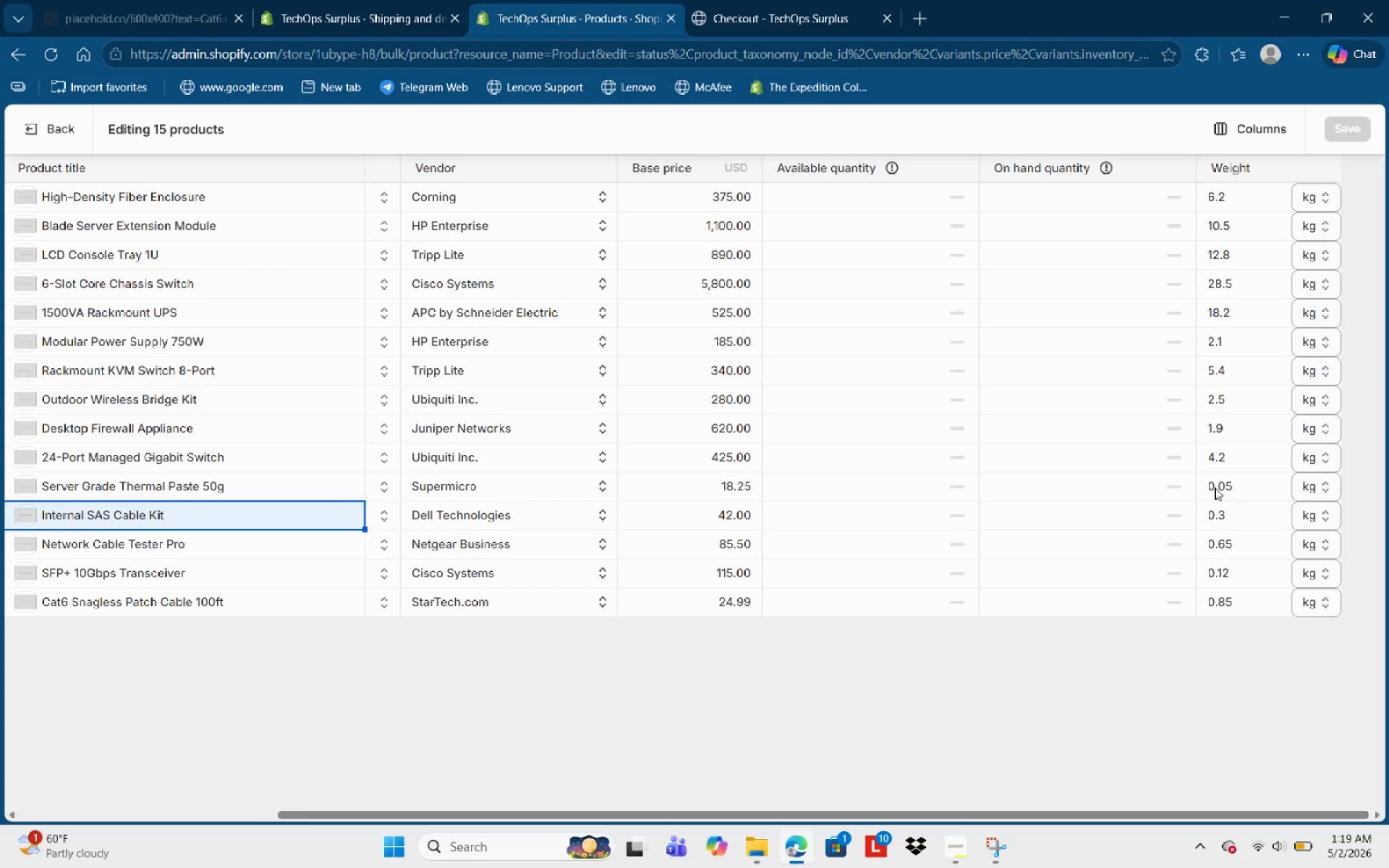 
key(ArrowLeft)
 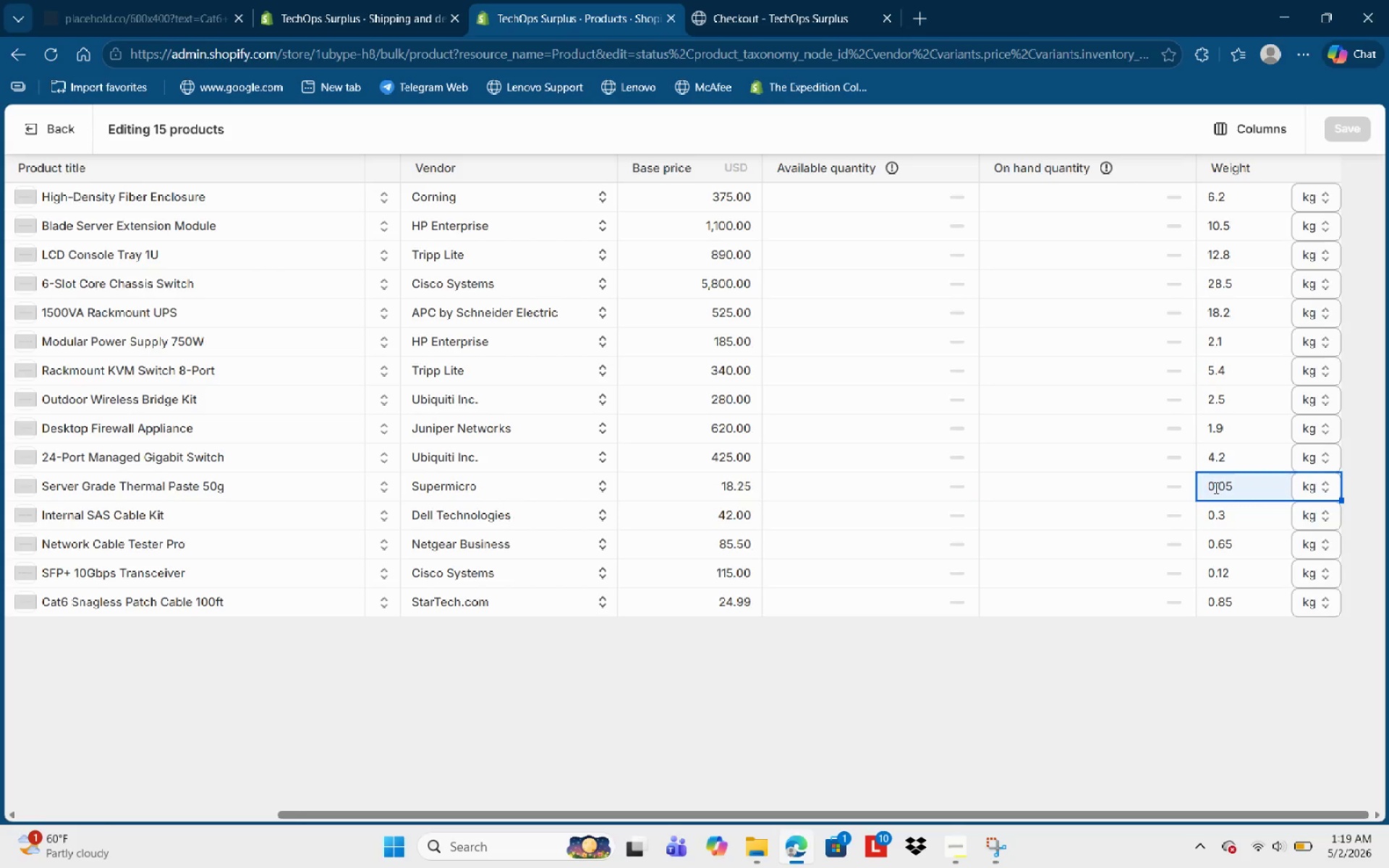 
key(ArrowUp)
 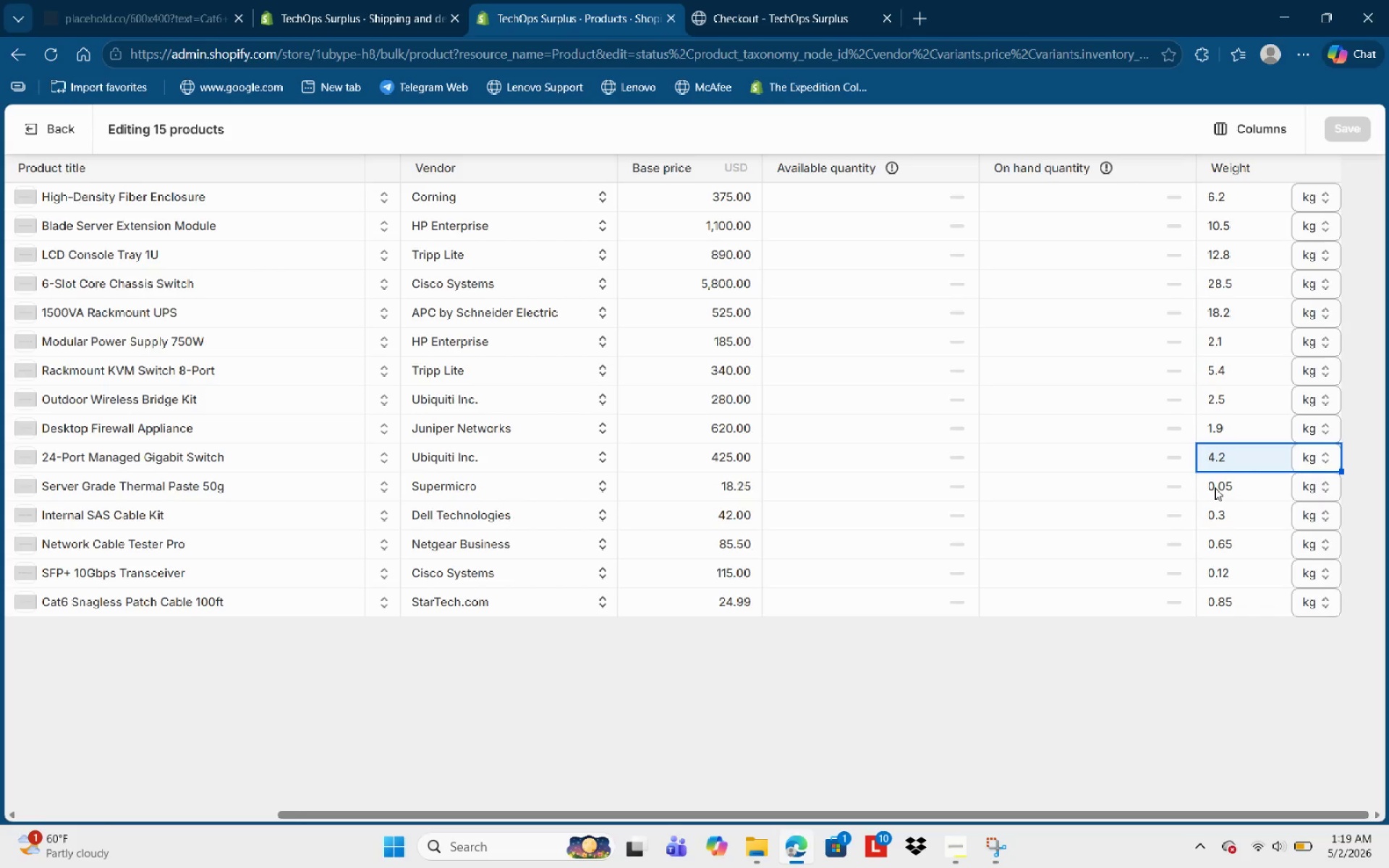 
key(Numpad2)
 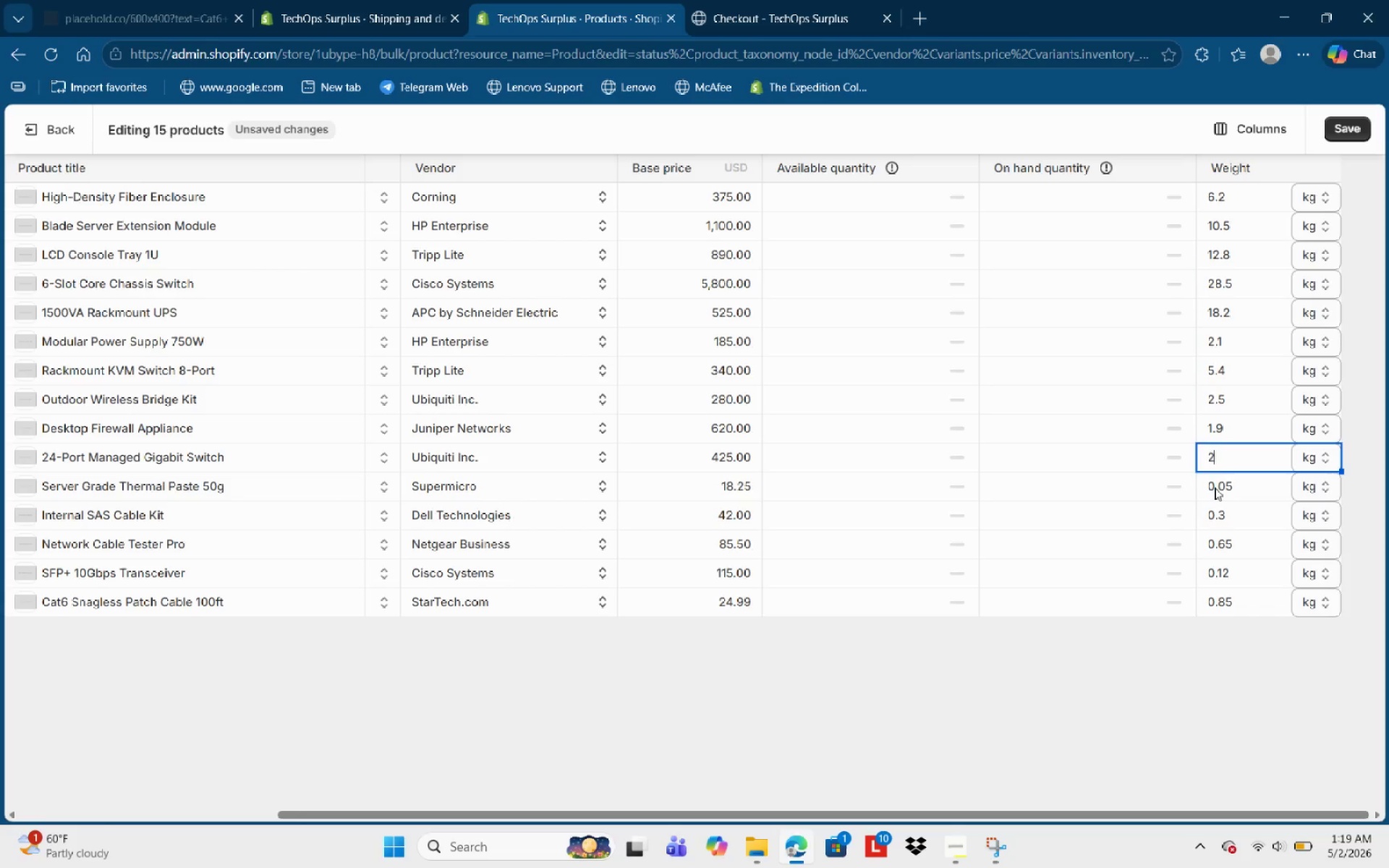 
key(Numpad8)
 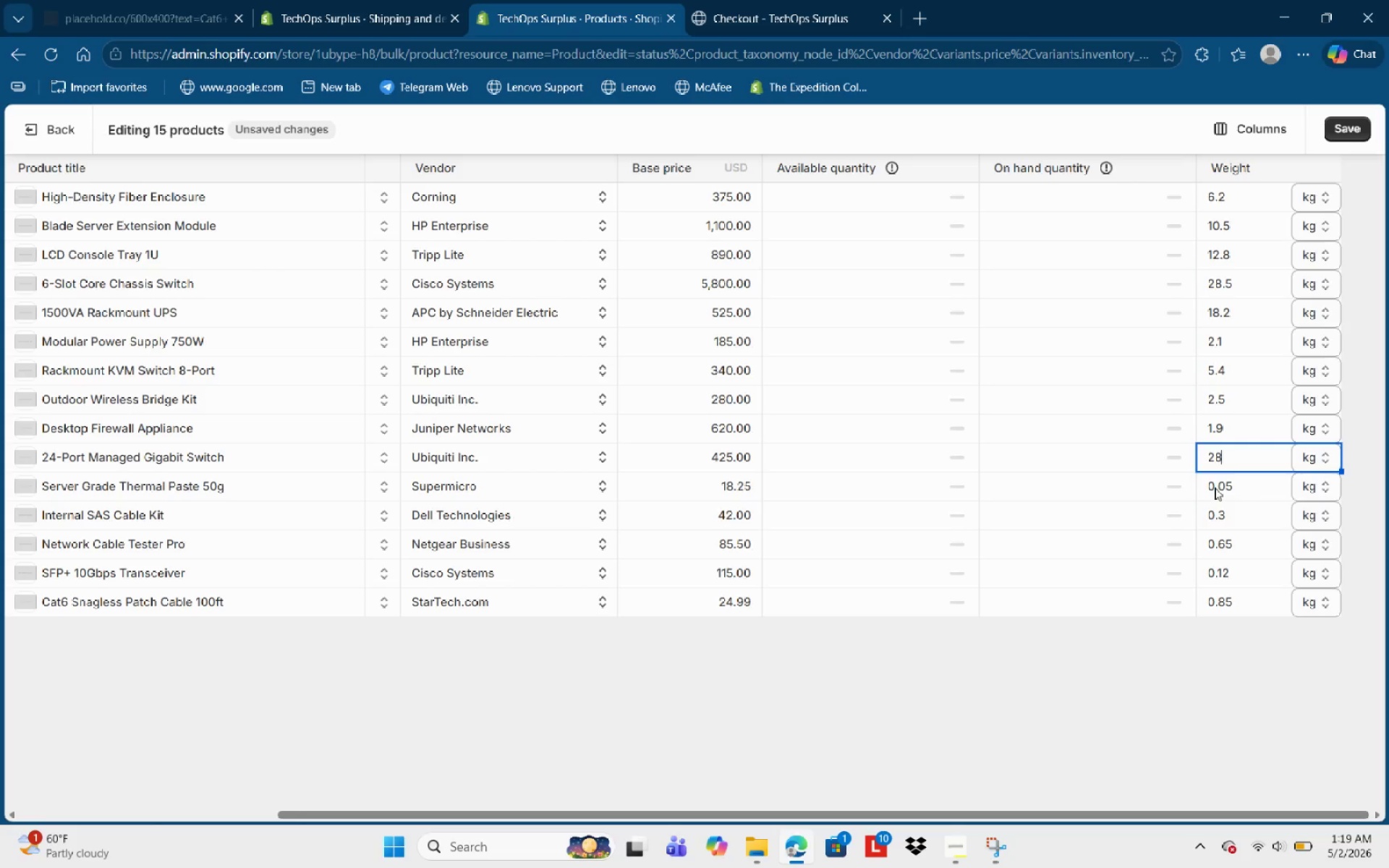 
key(NumpadEnter)
 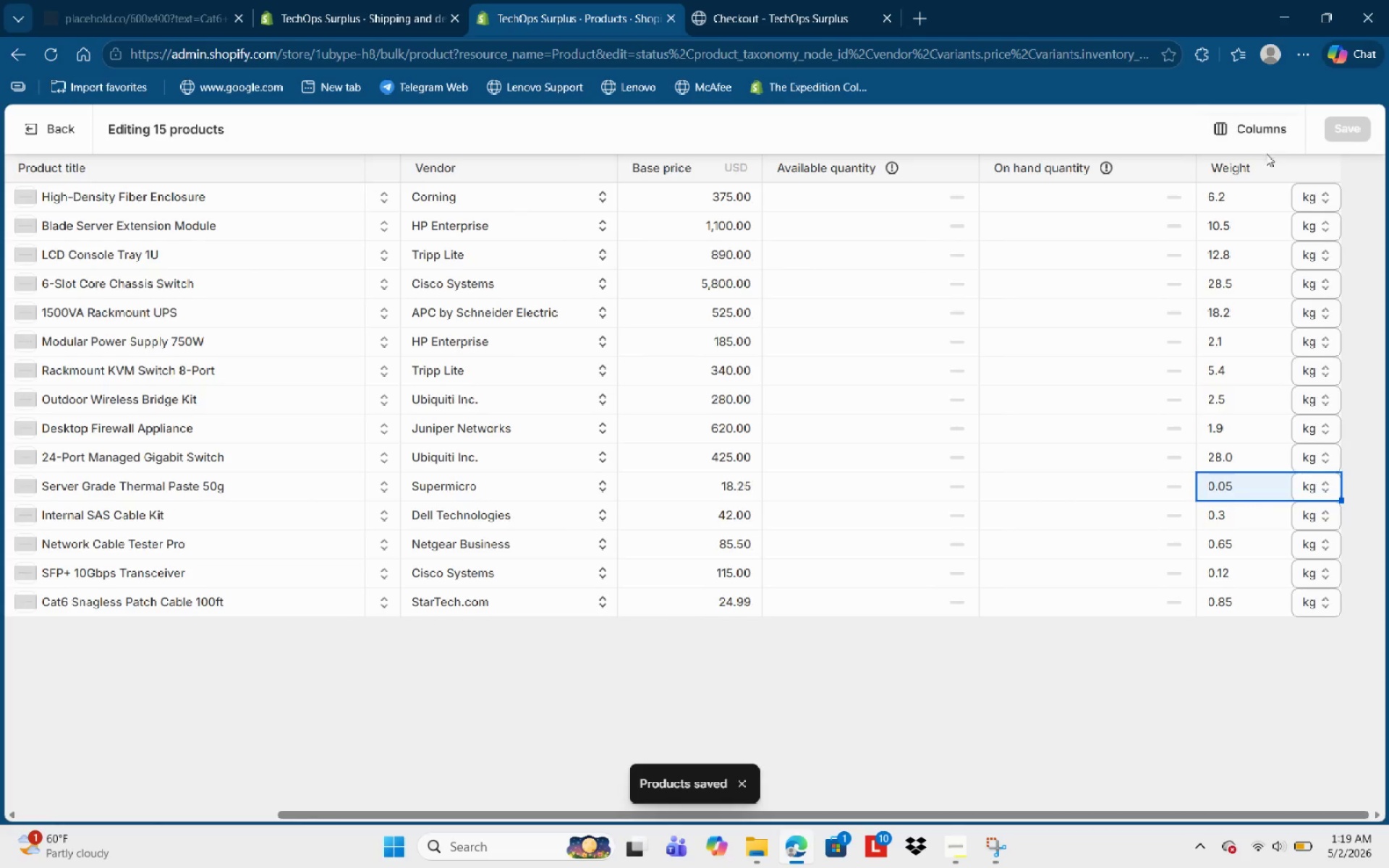 
wait(9.31)
 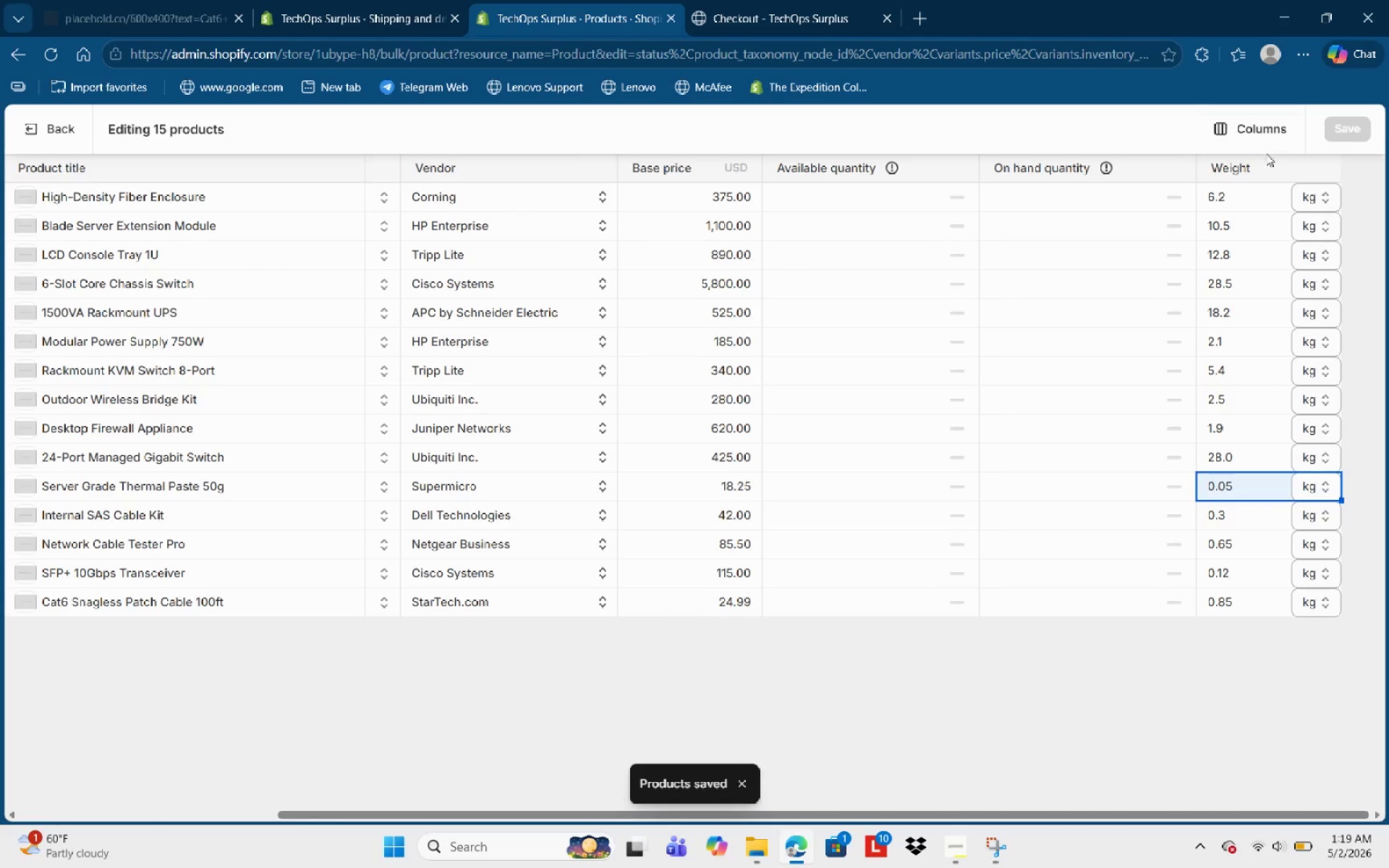 
left_click([1288, 13])